 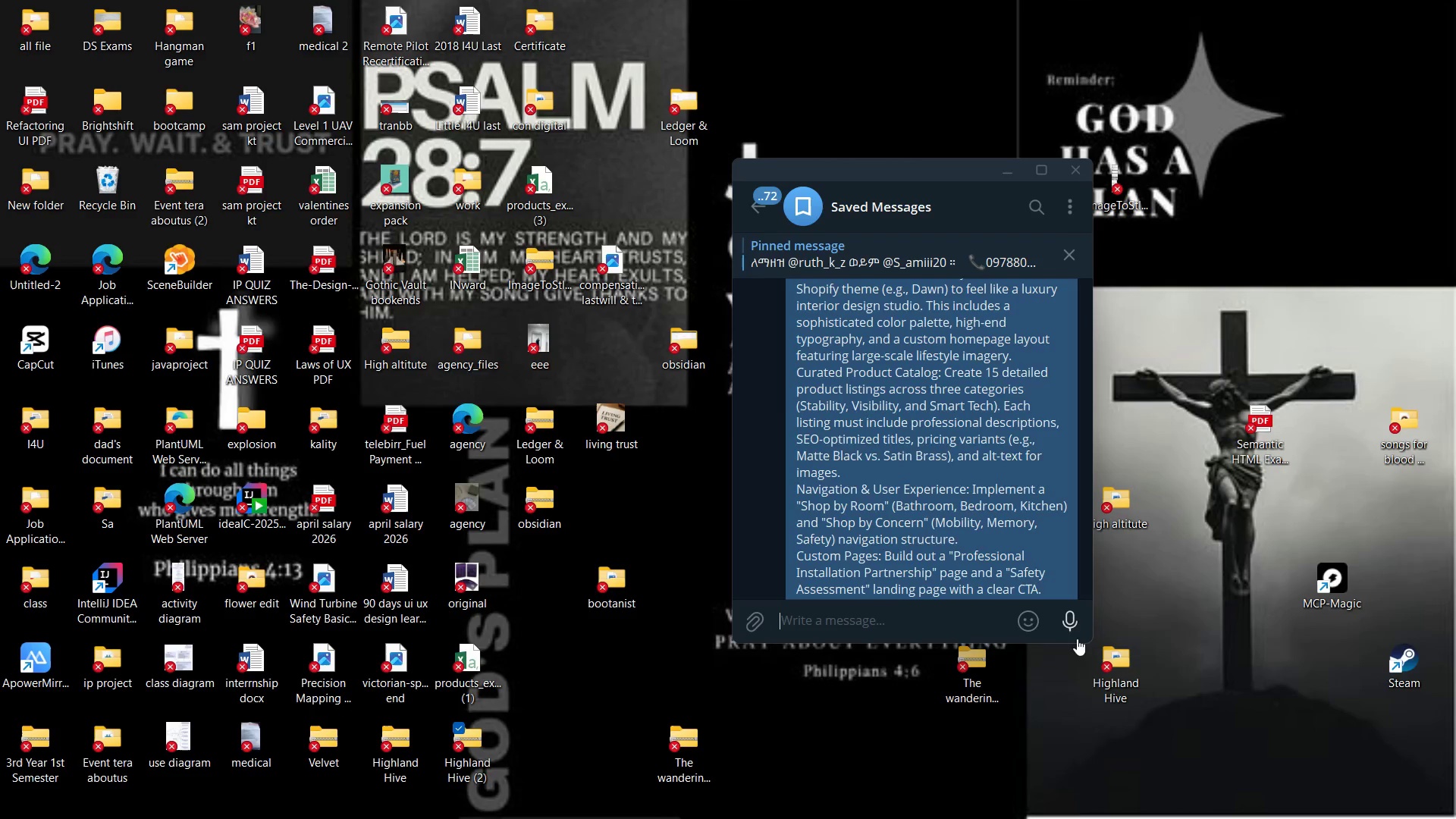 
left_click([1037, 802])
 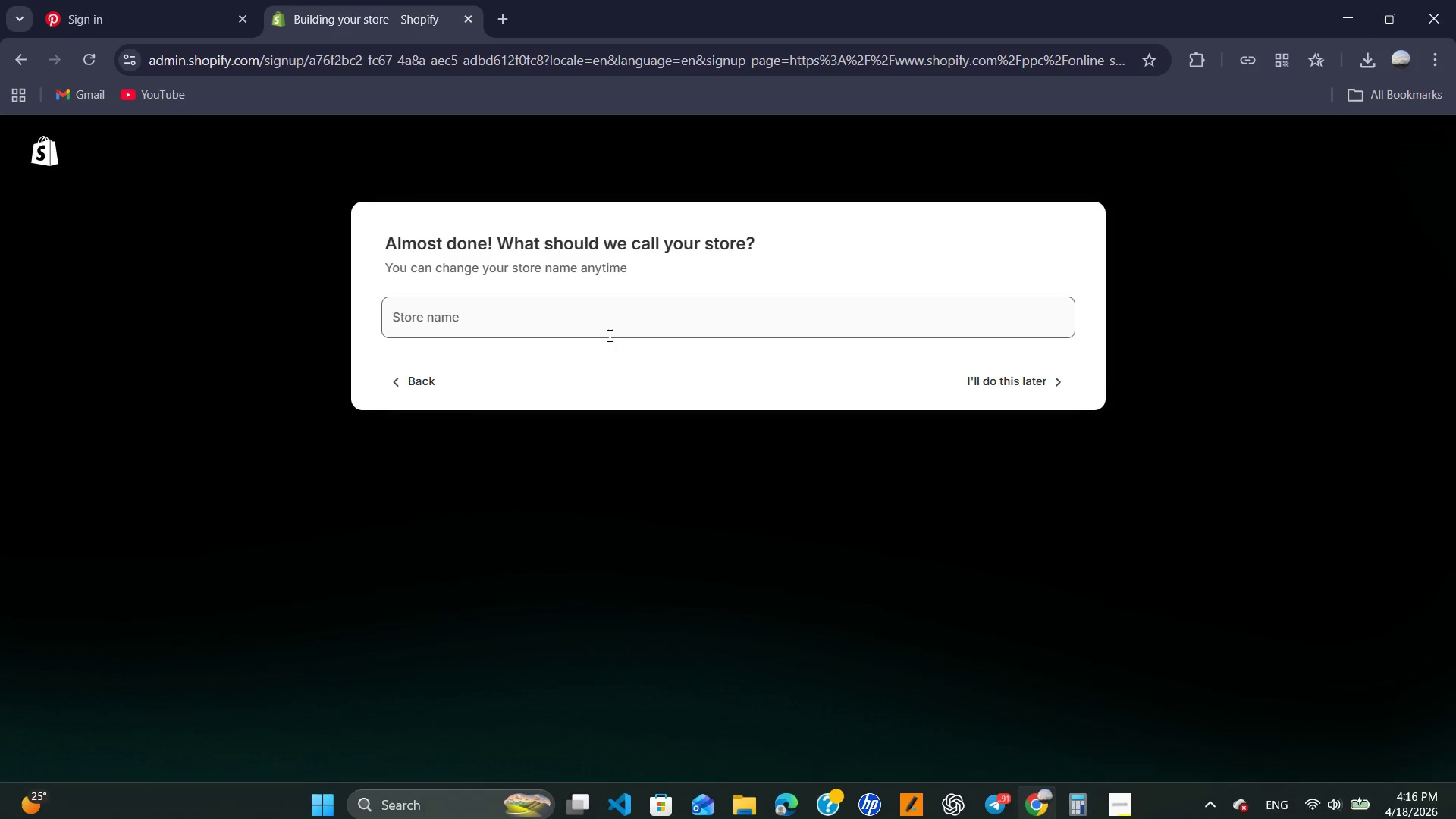 
left_click([609, 324])
 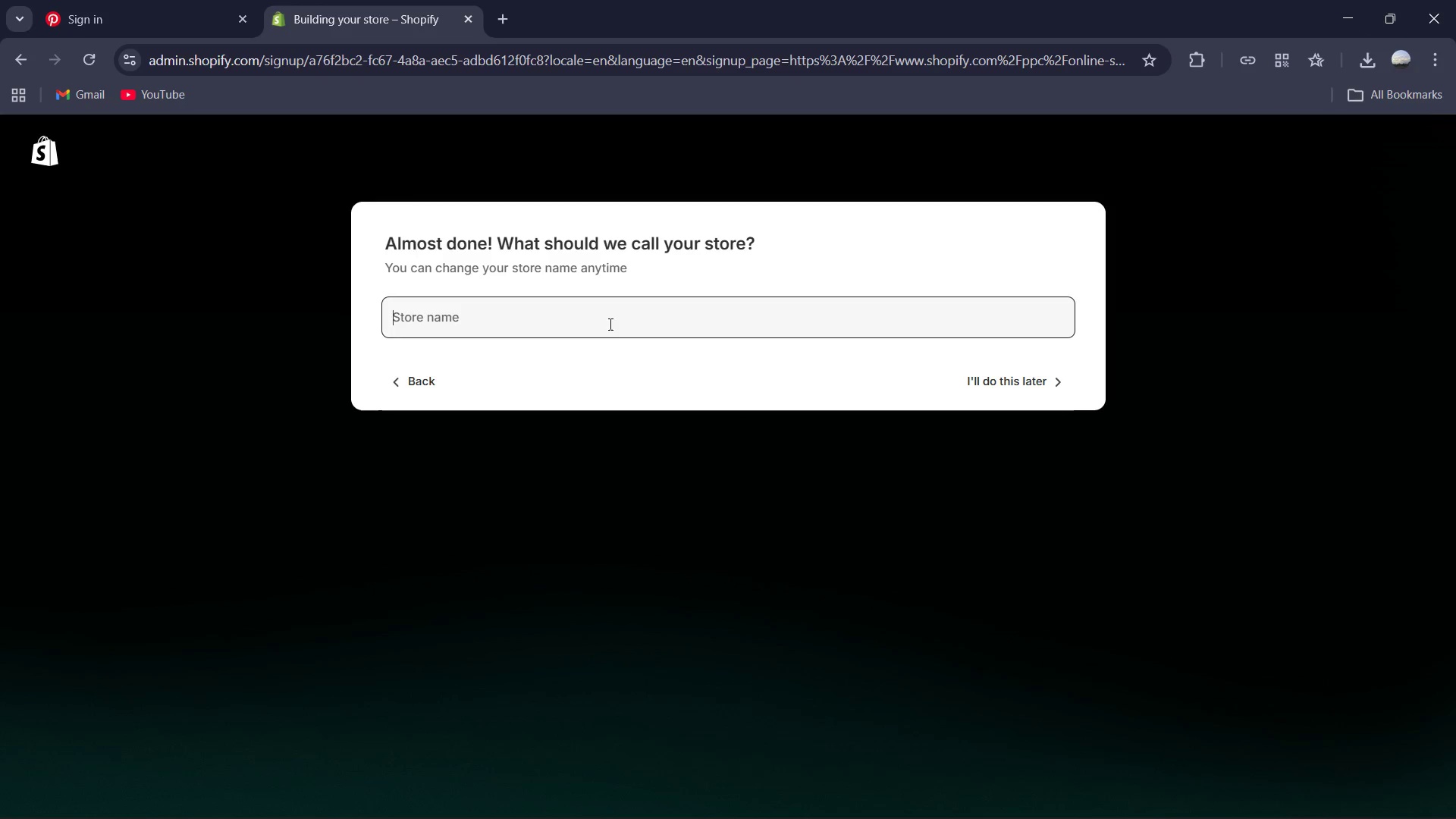 
key(Control+V)
 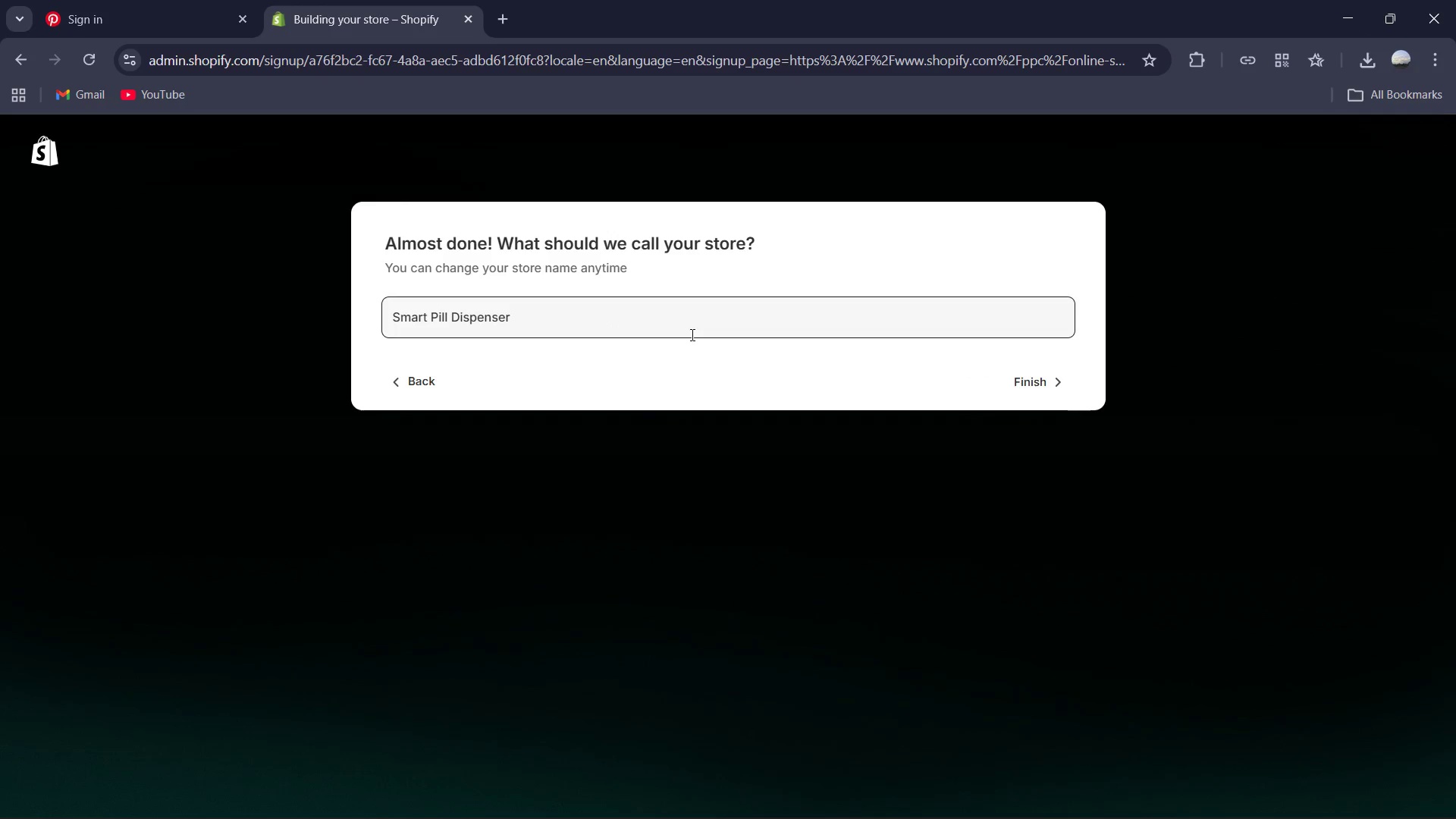 
key(Control+A)
 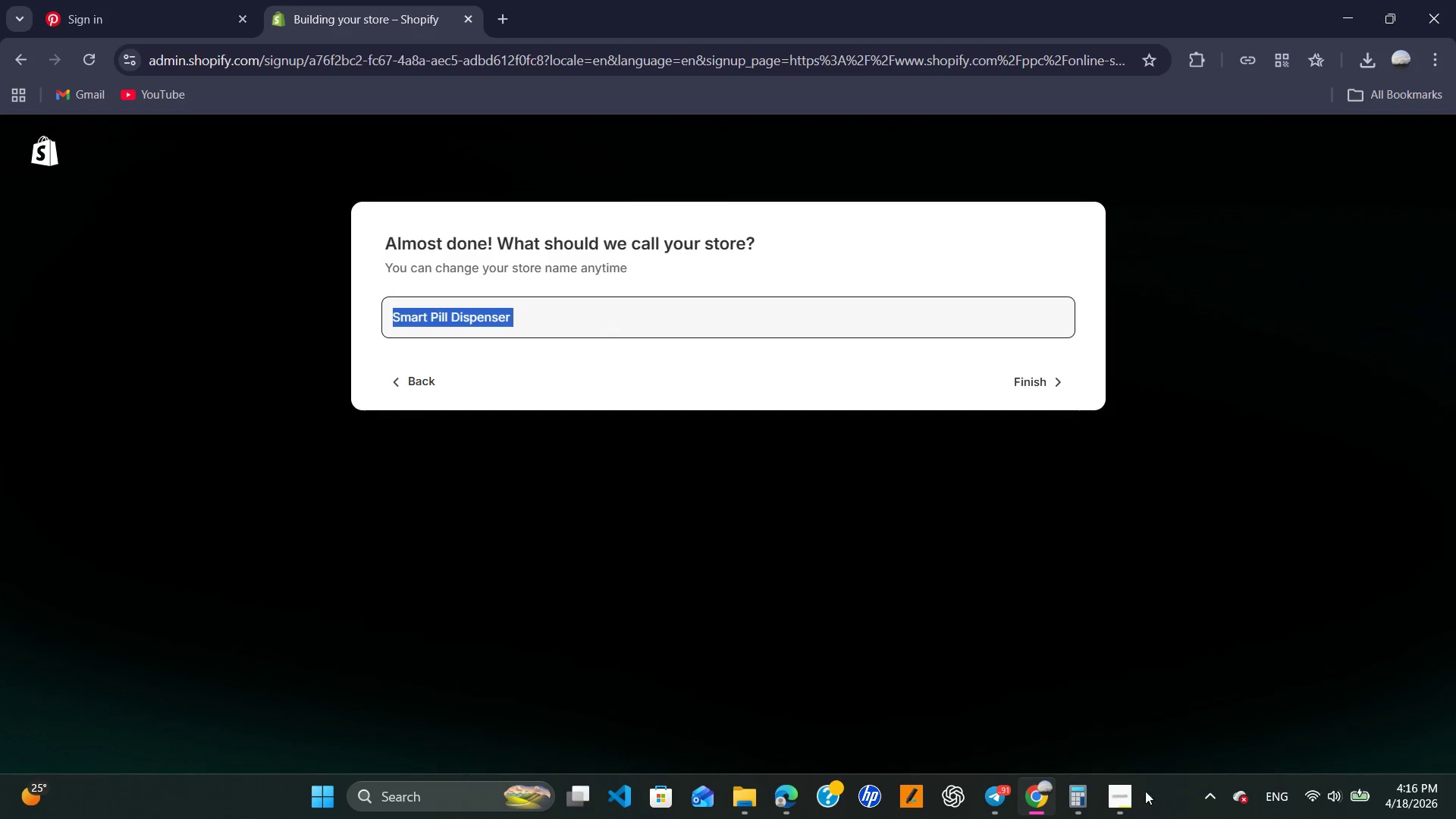 
left_click([1122, 796])